 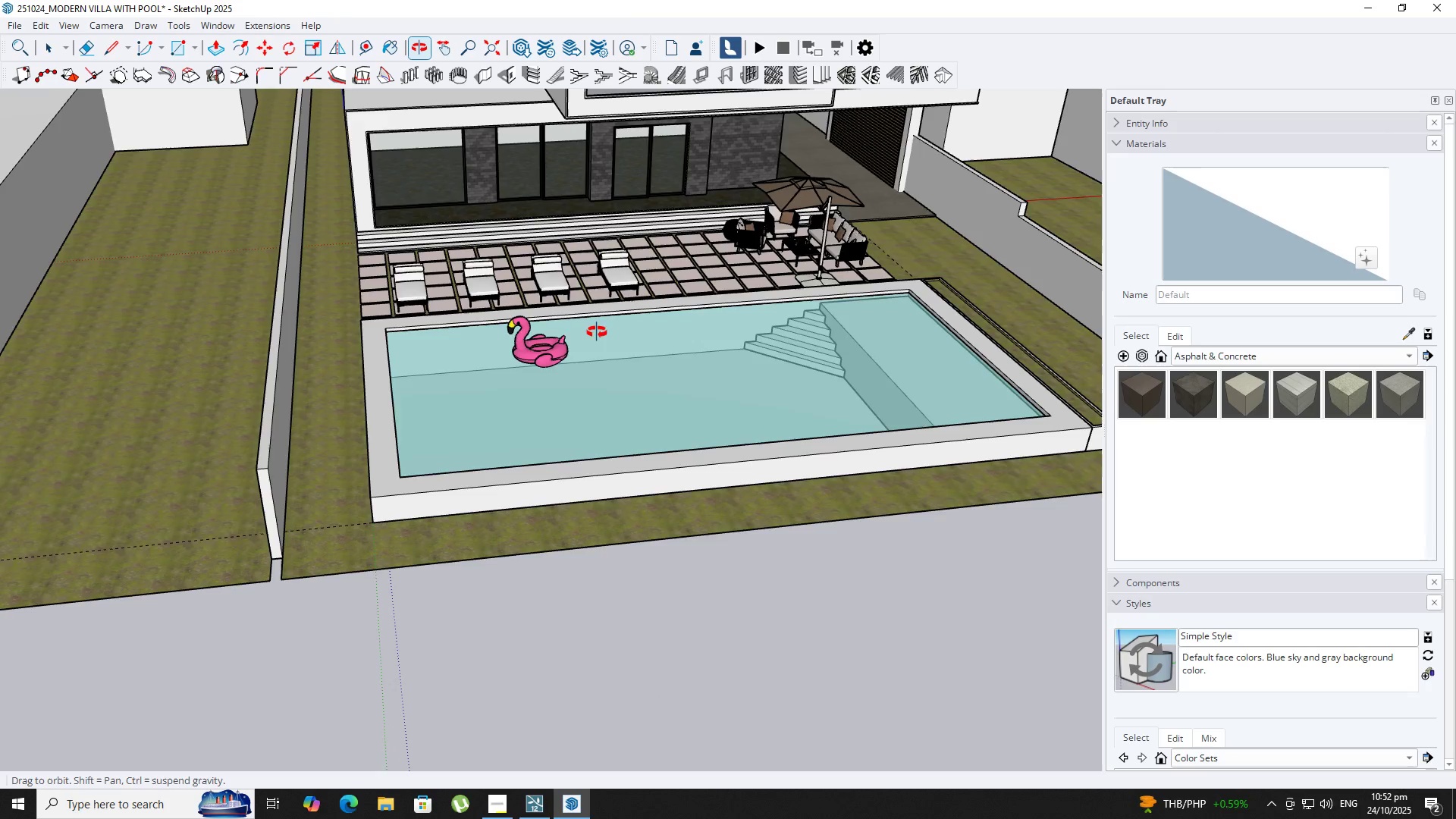 
hold_key(key=ShiftLeft, duration=0.37)
 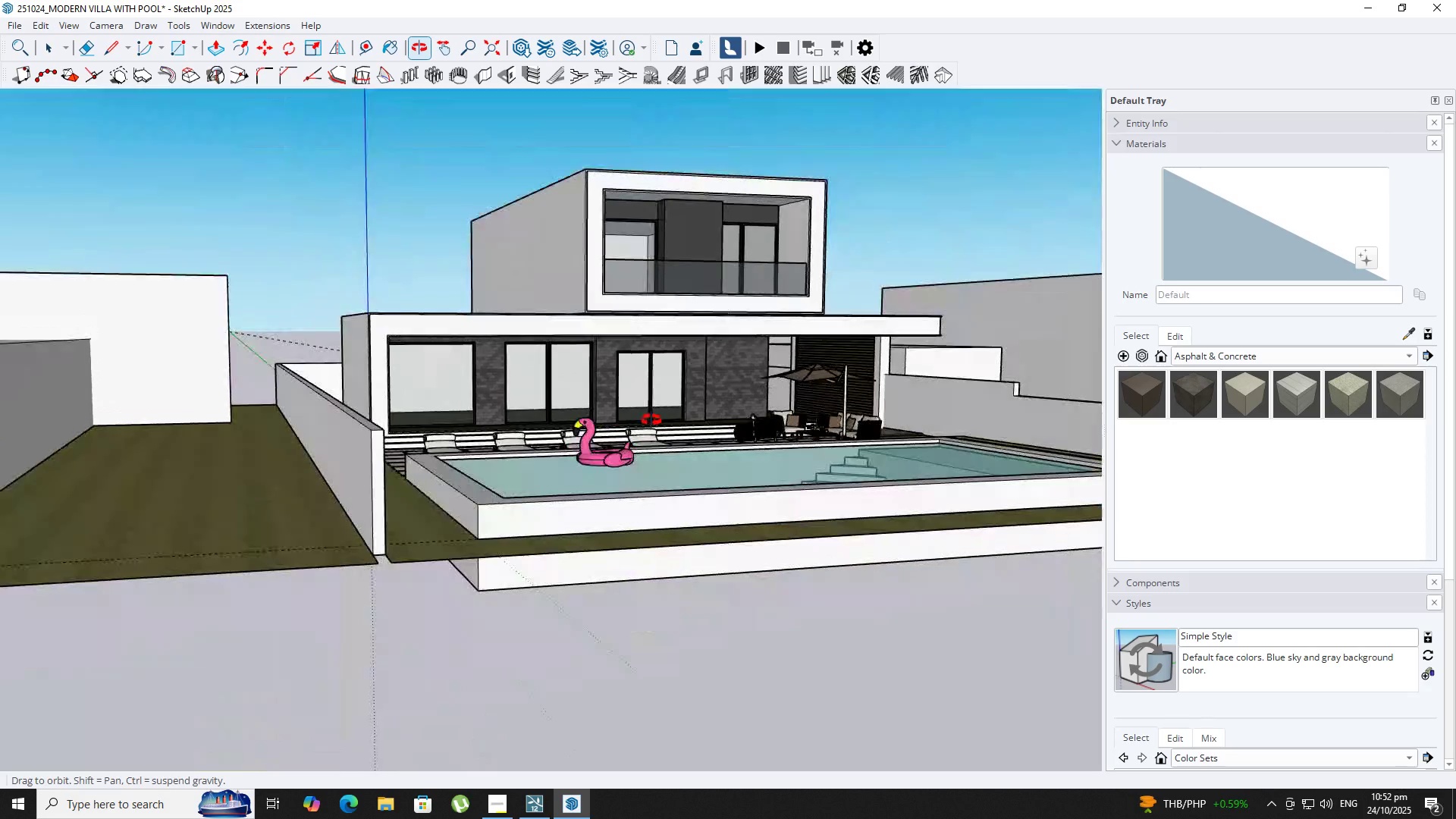 
hold_key(key=ShiftLeft, duration=0.38)
 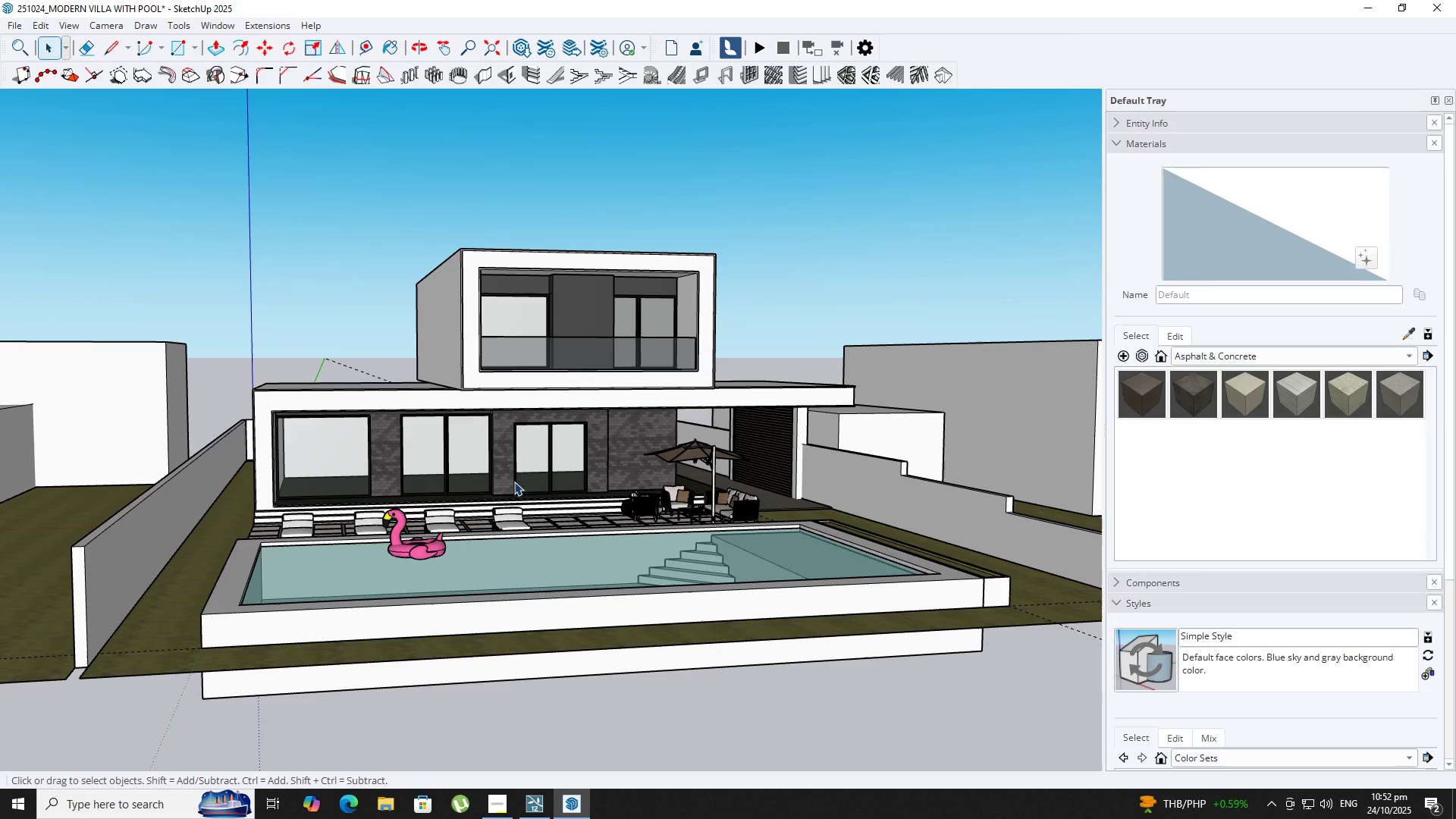 
scroll: coordinate [390, 479], scroll_direction: up, amount: 4.0
 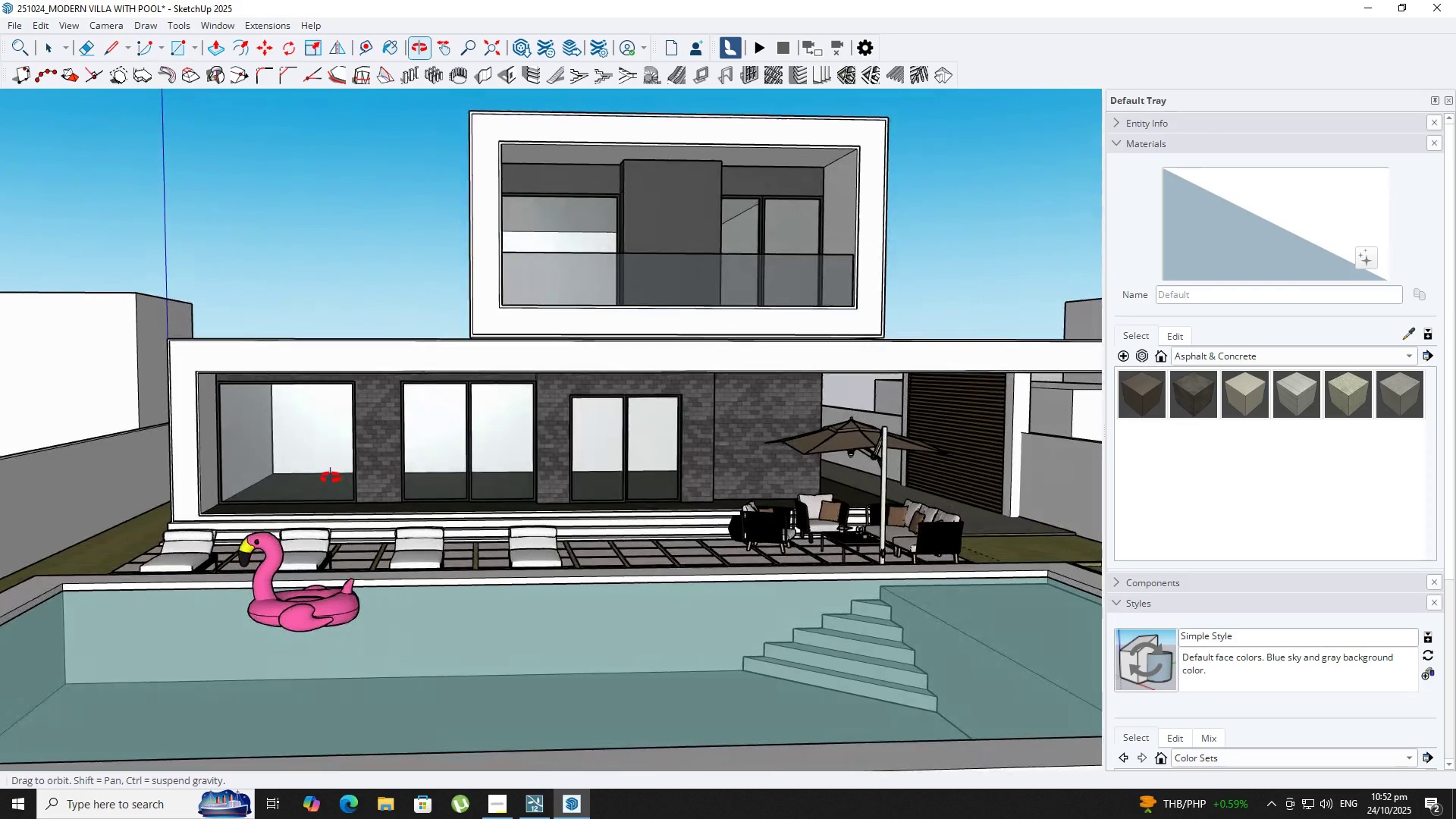 
hold_key(key=ShiftLeft, duration=0.65)
 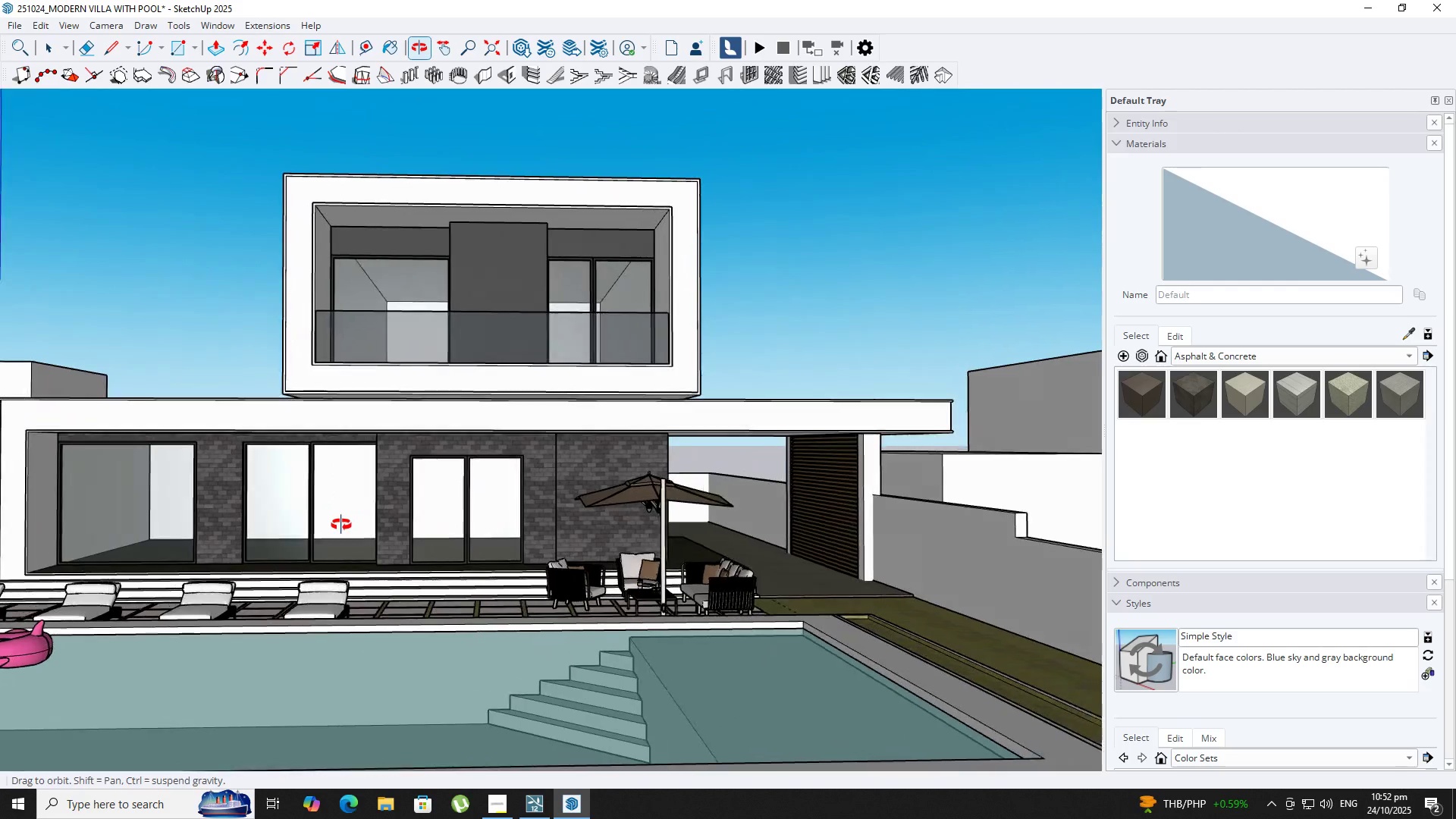 
scroll: coordinate [817, 551], scroll_direction: up, amount: 1.0
 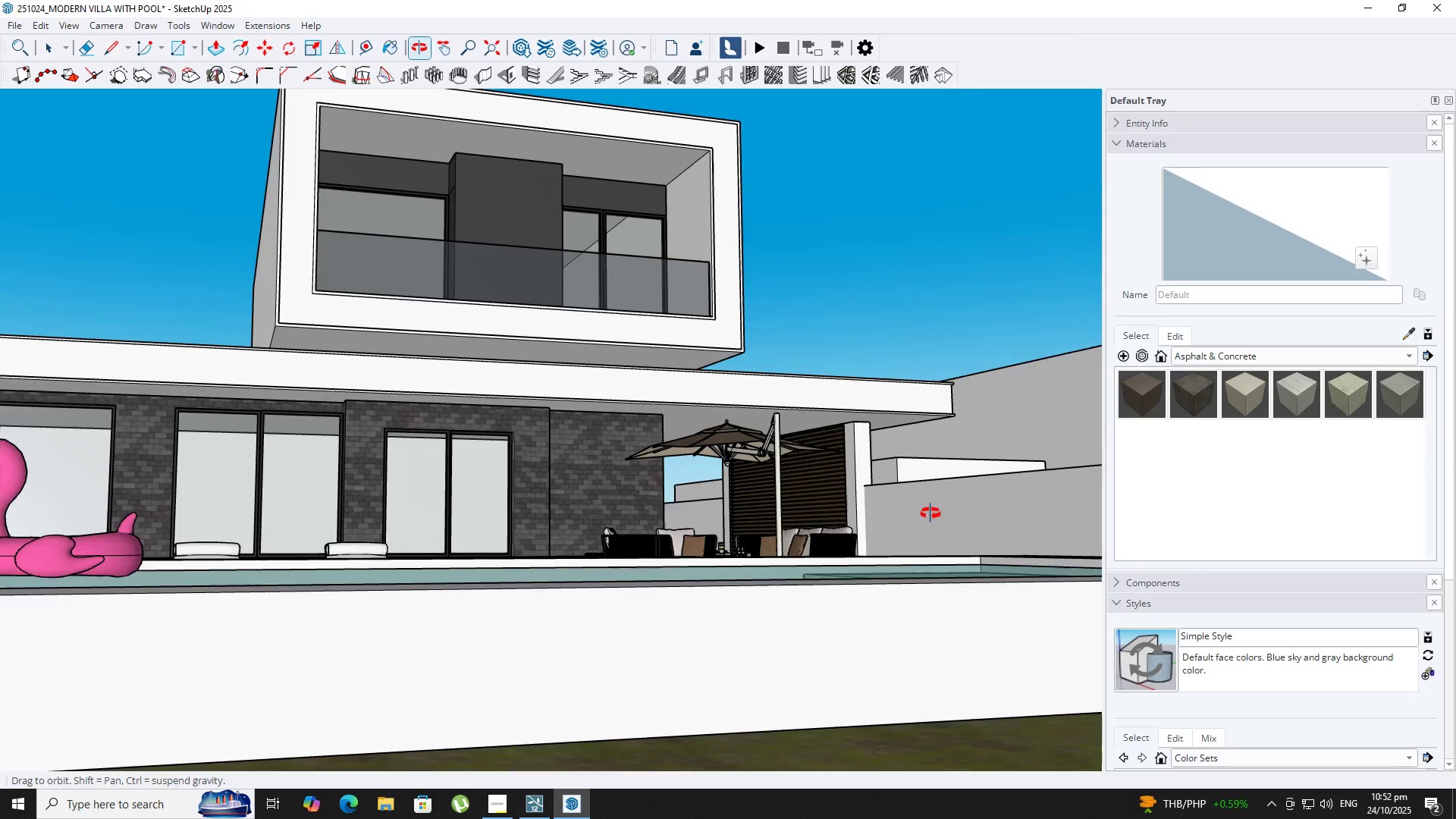 
wait(5.8)
 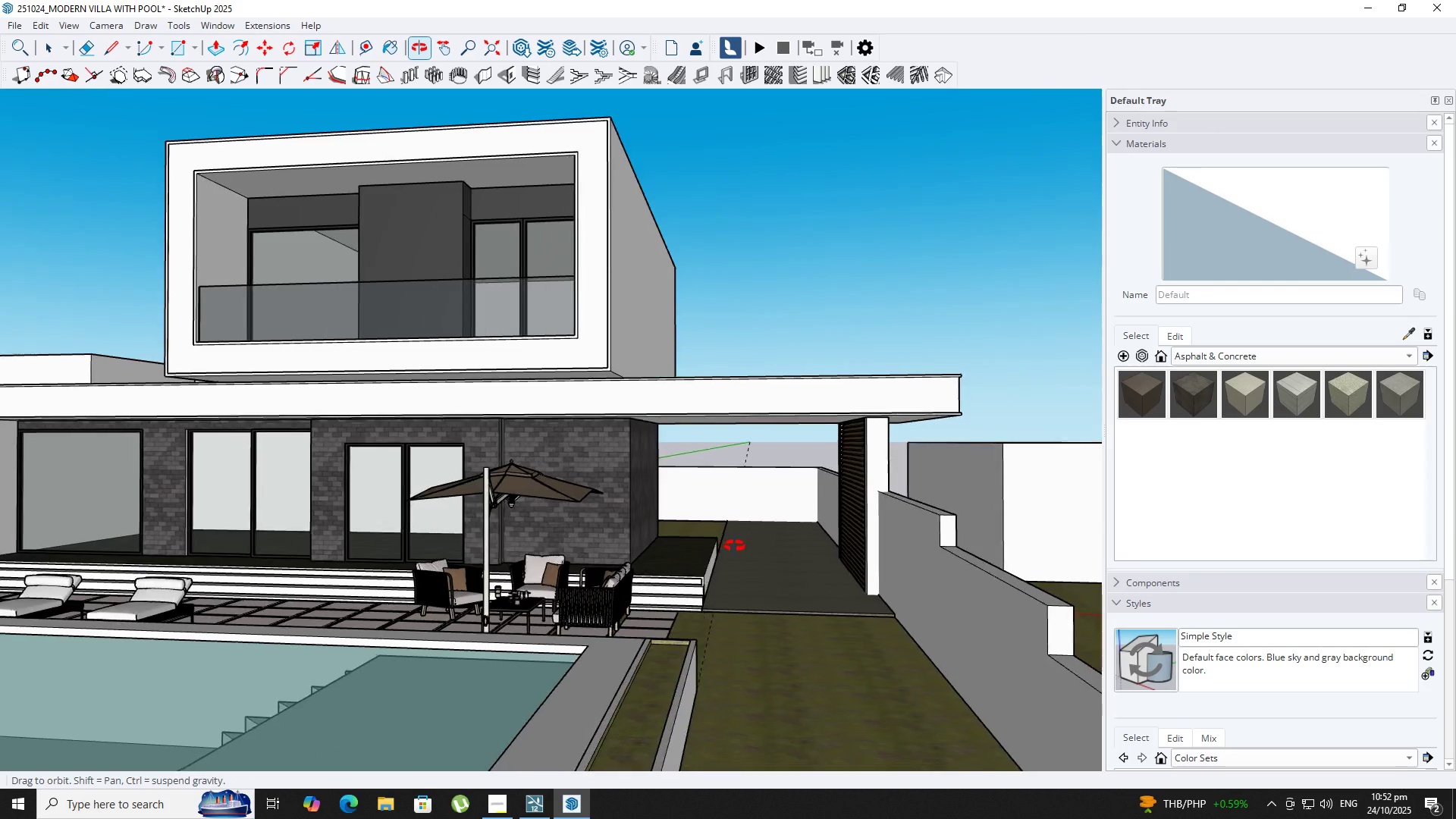 
scroll: coordinate [896, 547], scroll_direction: down, amount: 2.0
 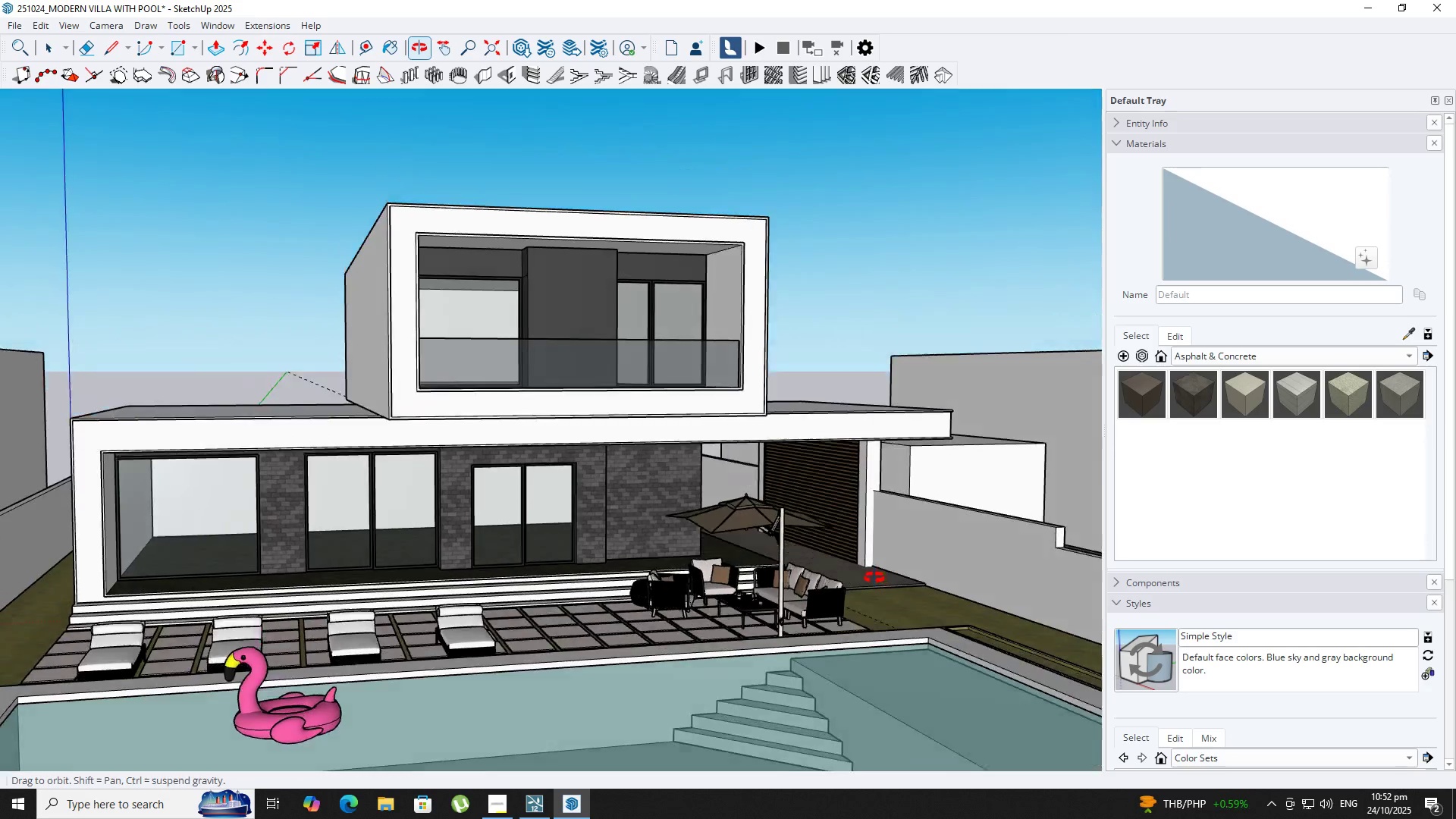 
middle_click([869, 598])
 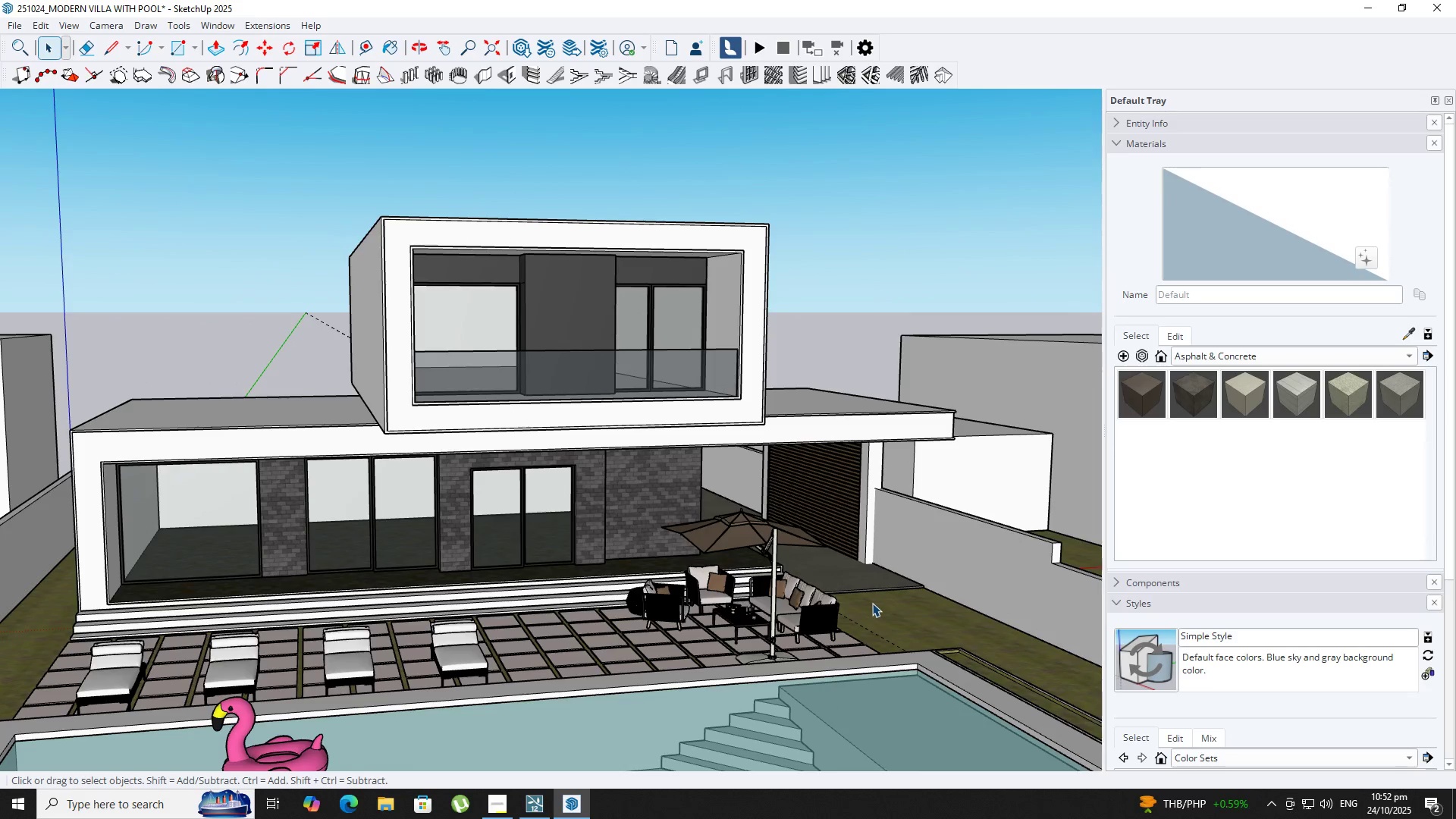 
key(Shift+ShiftLeft)
 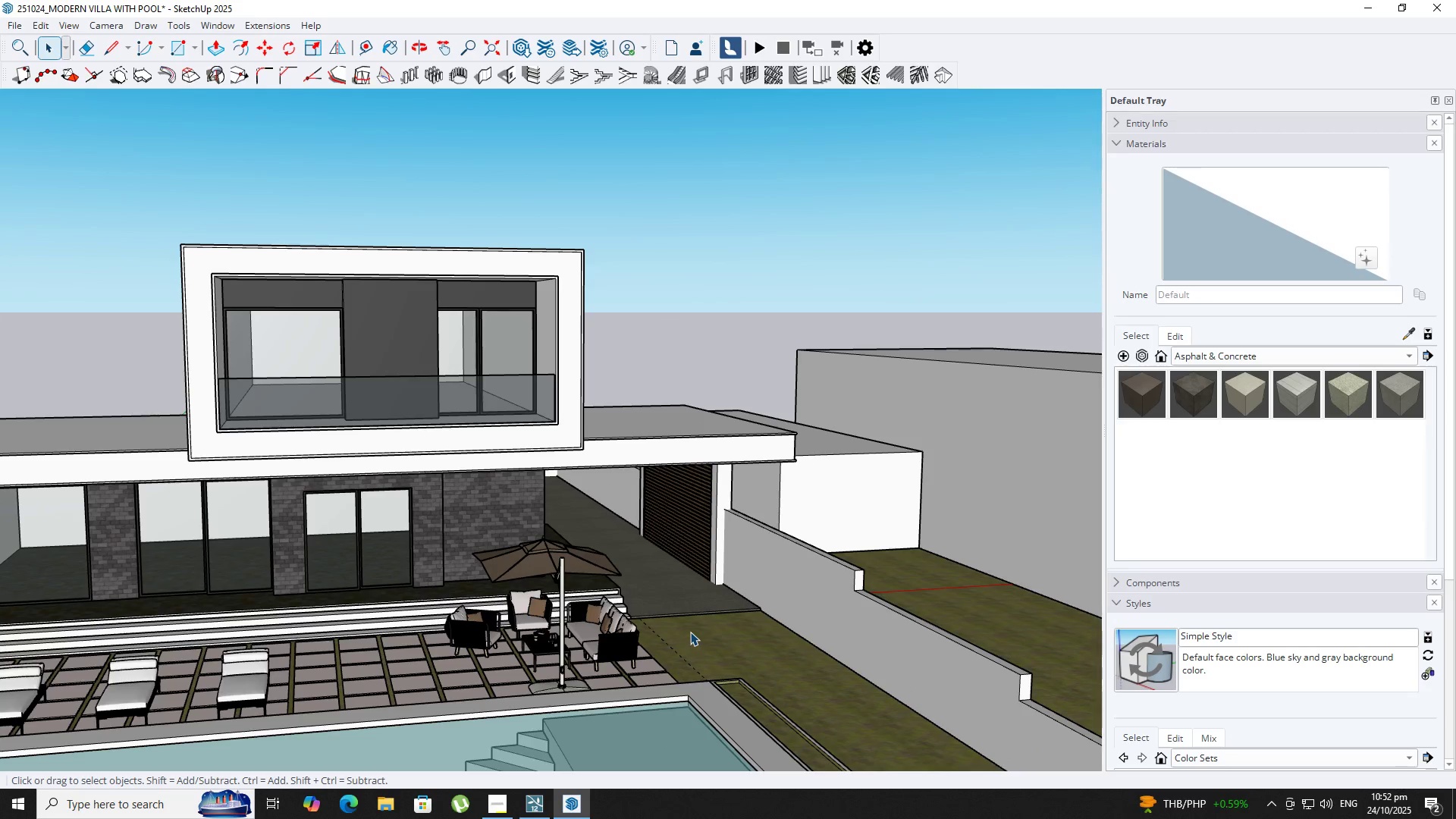 
scroll: coordinate [690, 632], scroll_direction: down, amount: 3.0
 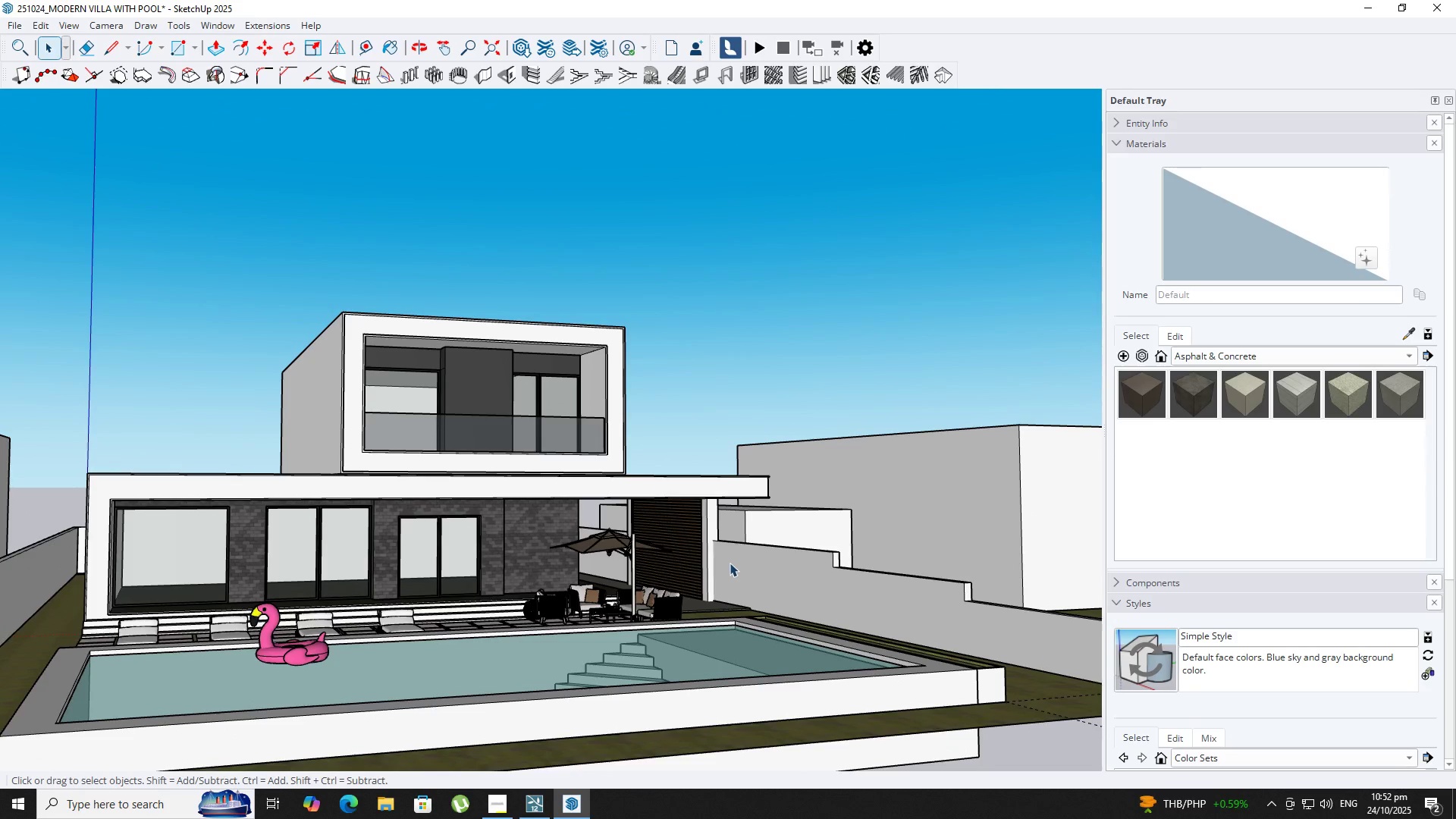 
hold_key(key=ShiftLeft, duration=0.69)
 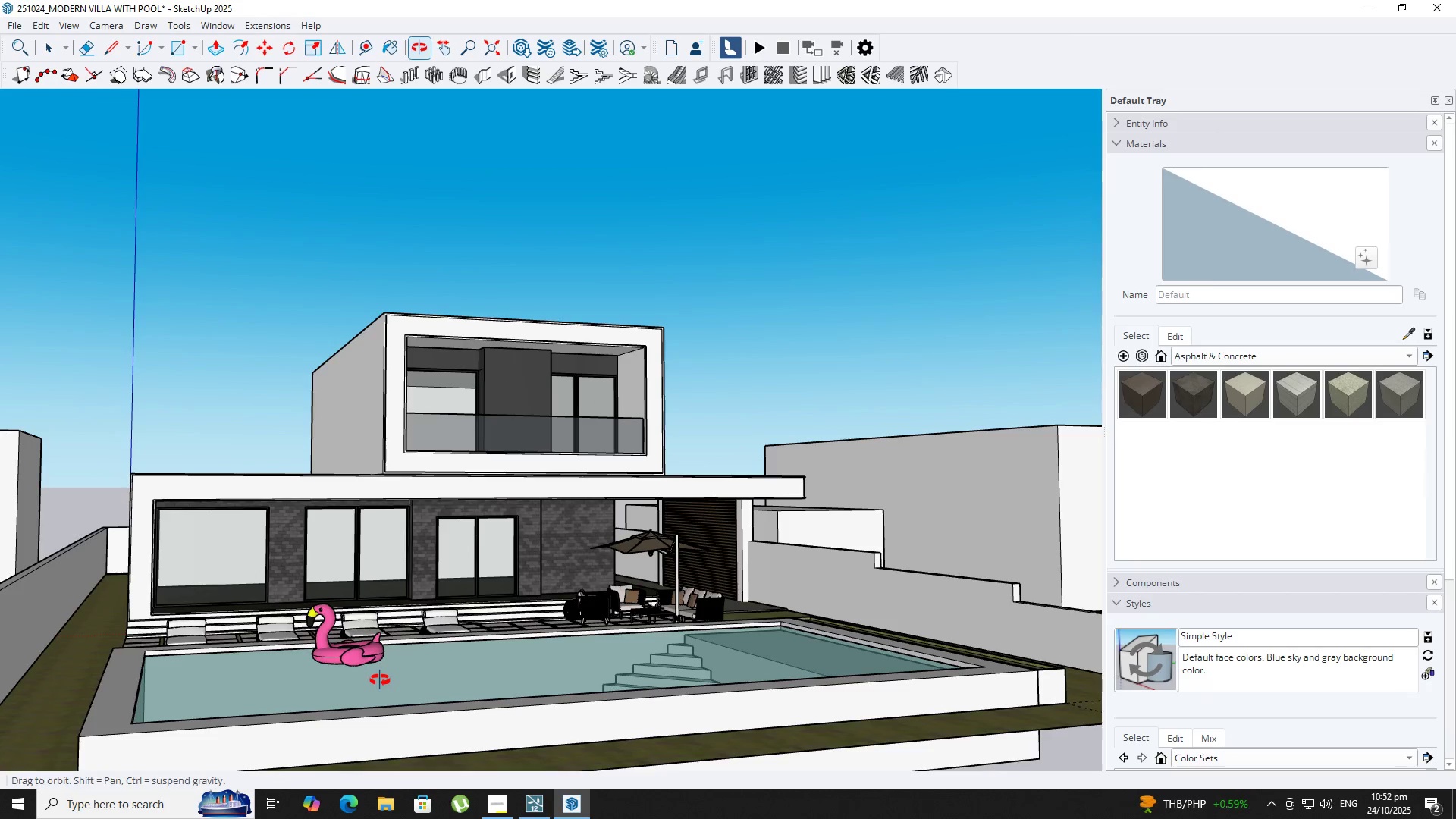 
middle_click([380, 680])
 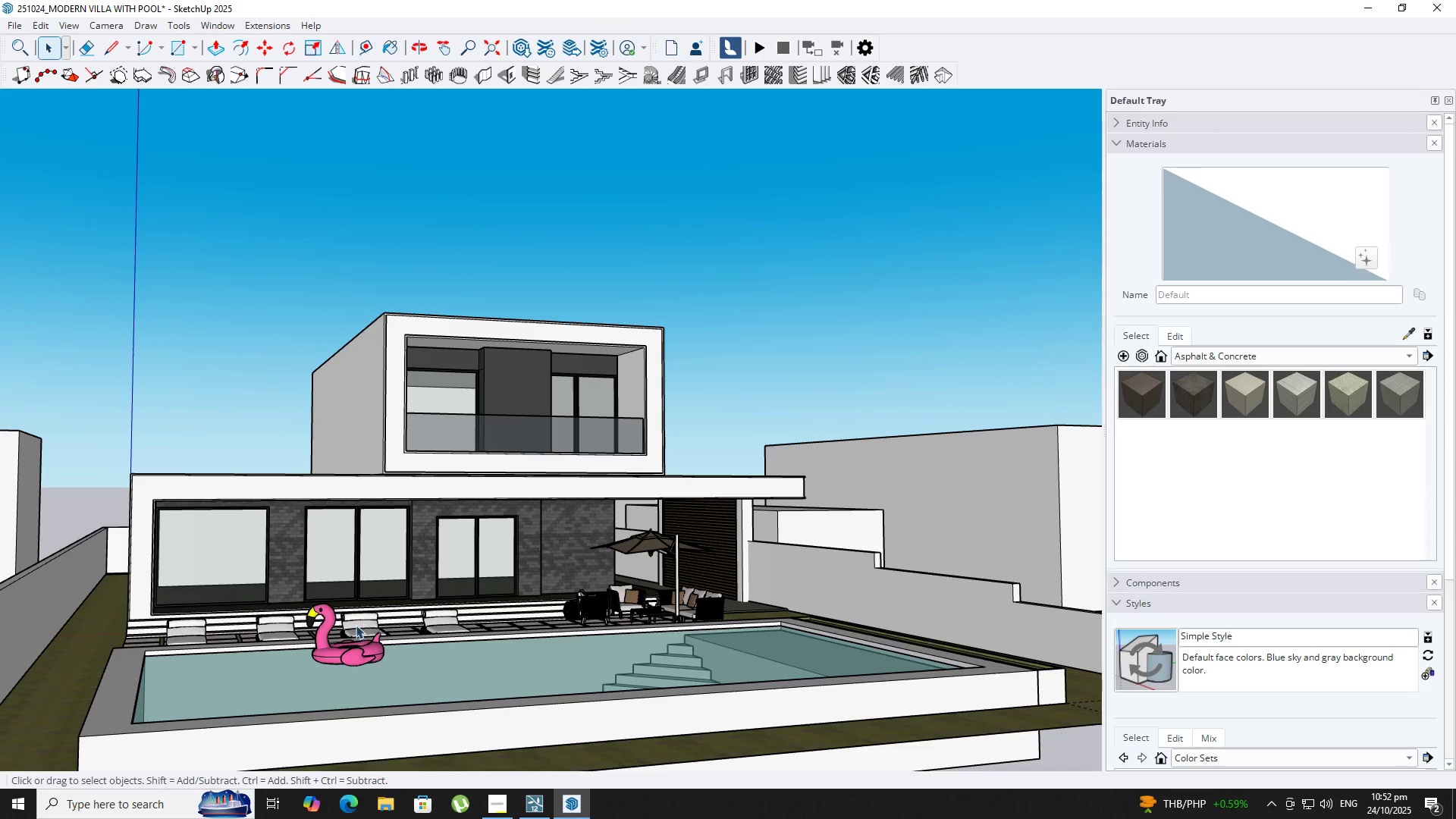 
scroll: coordinate [302, 584], scroll_direction: up, amount: 4.0
 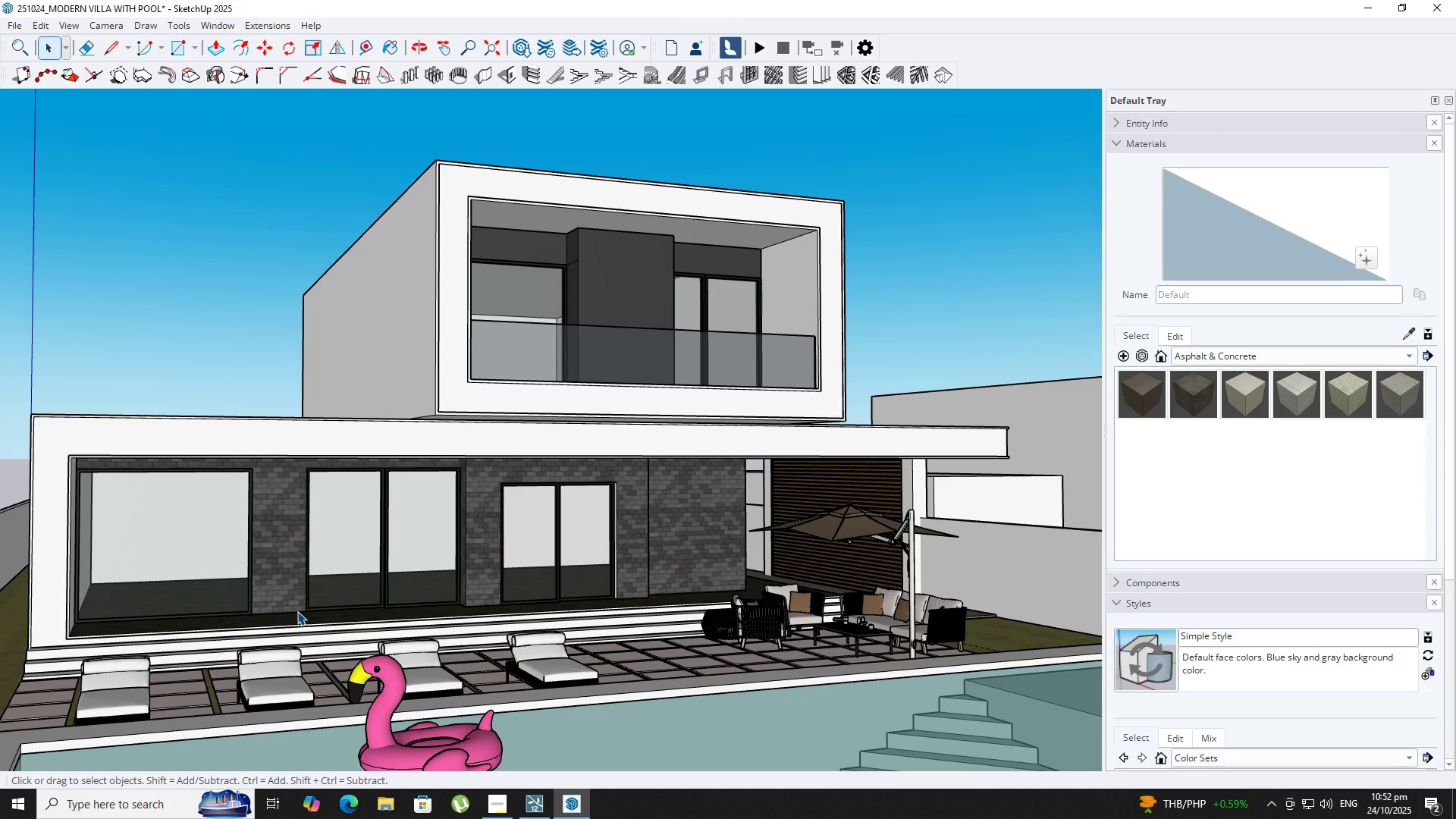 
scroll: coordinate [297, 610], scroll_direction: down, amount: 2.0
 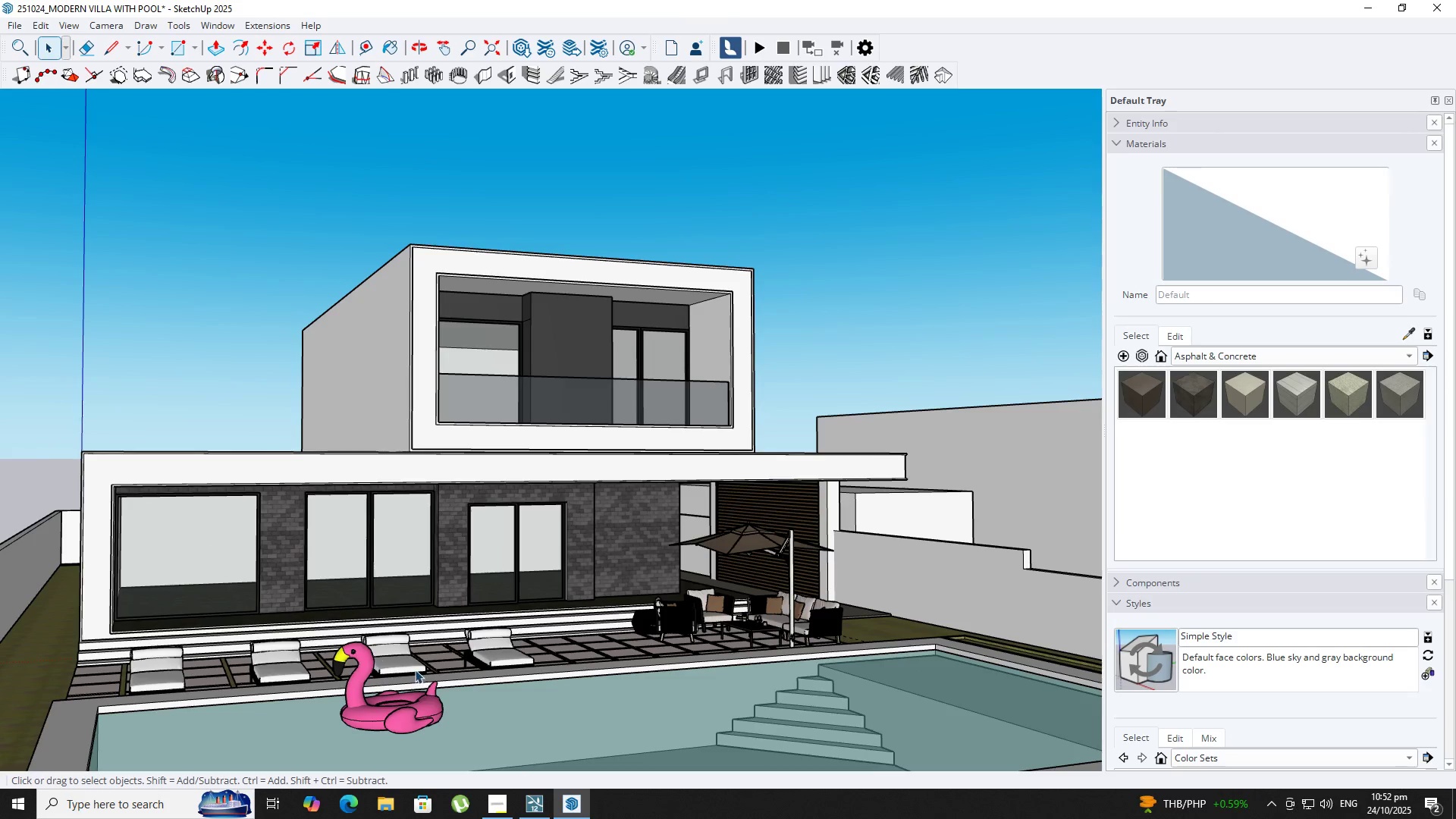 
hold_key(key=ShiftLeft, duration=0.75)
 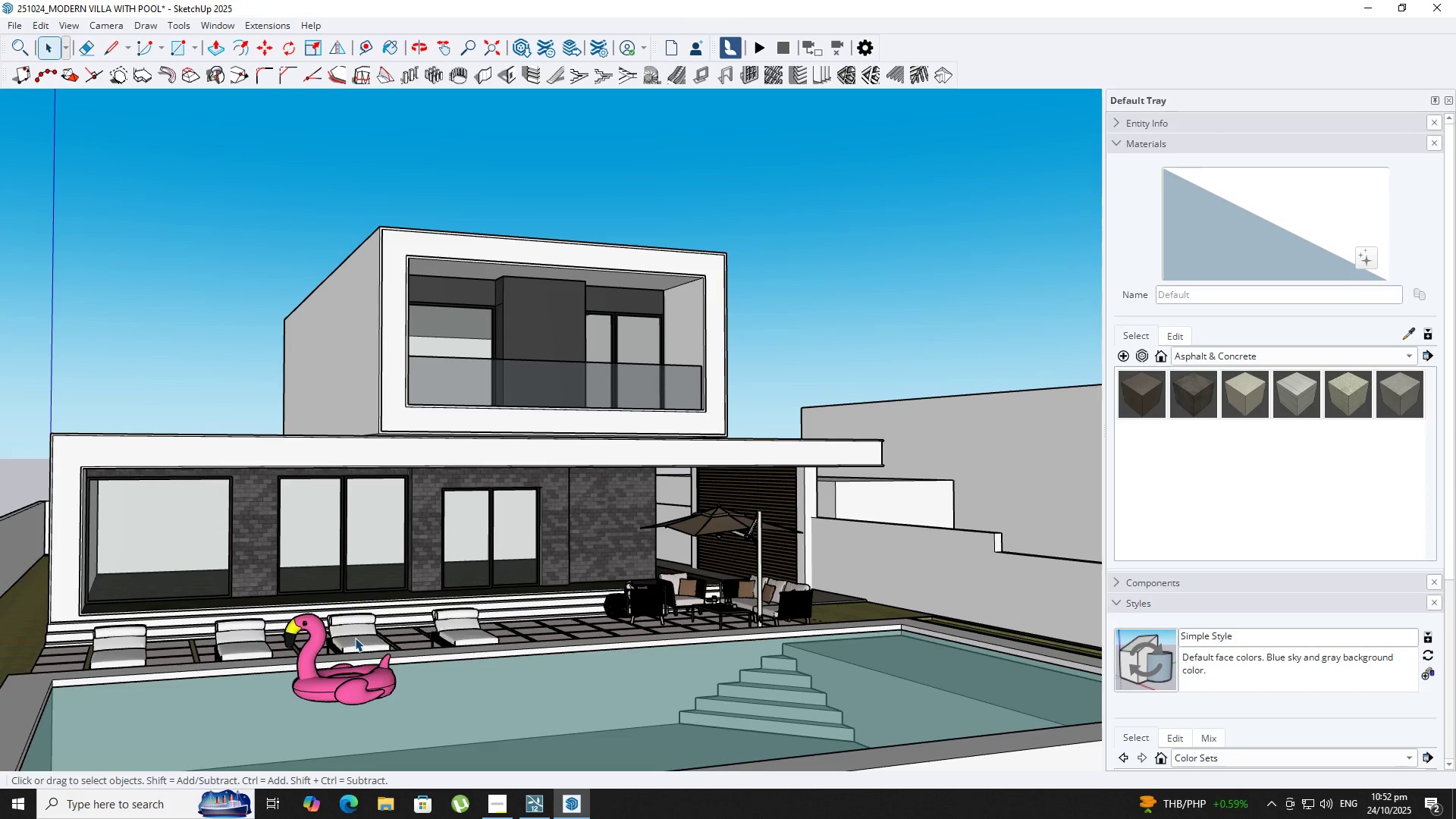 
hold_key(key=ShiftLeft, duration=0.57)
 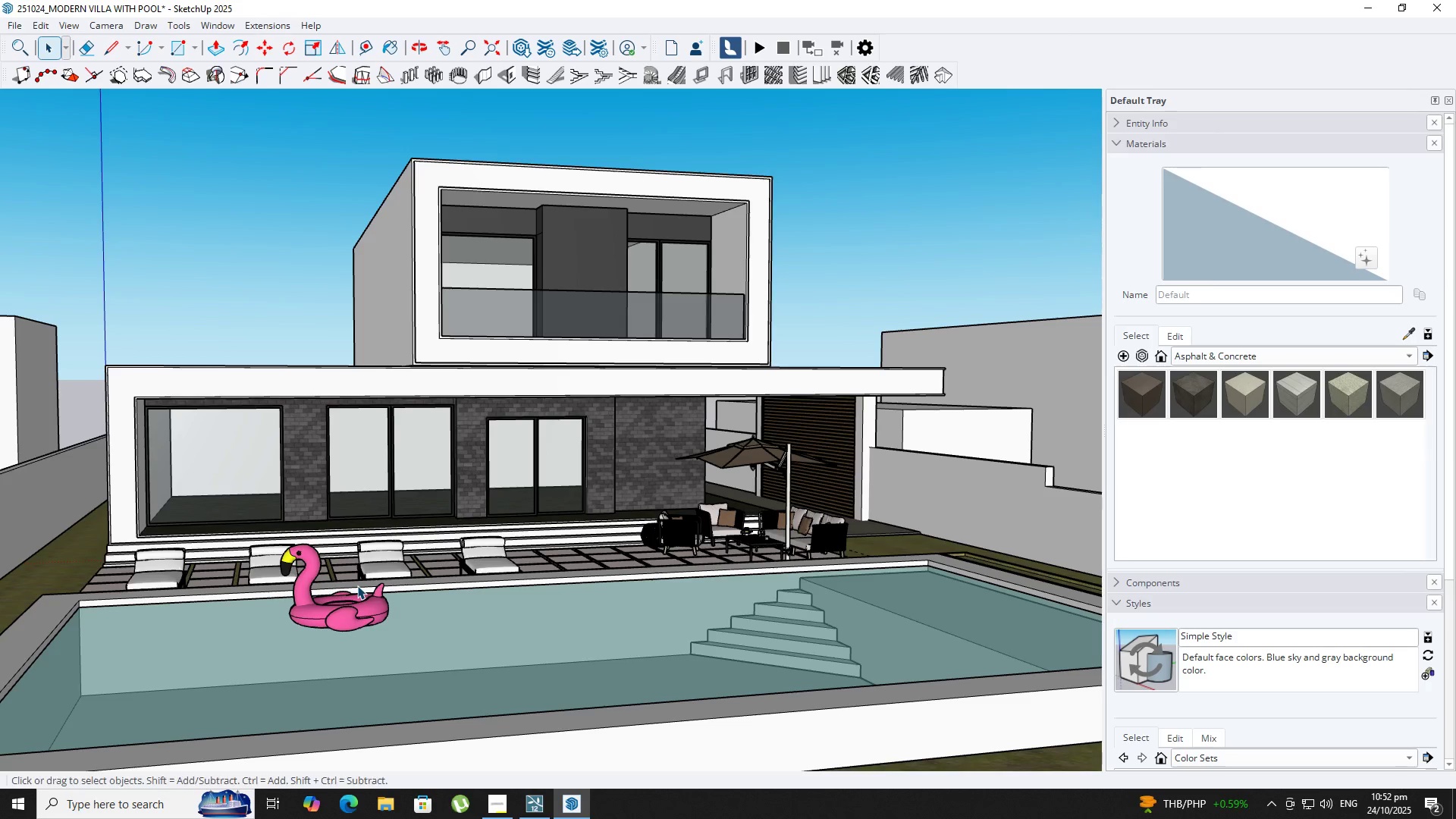 
scroll: coordinate [357, 585], scroll_direction: down, amount: 2.0
 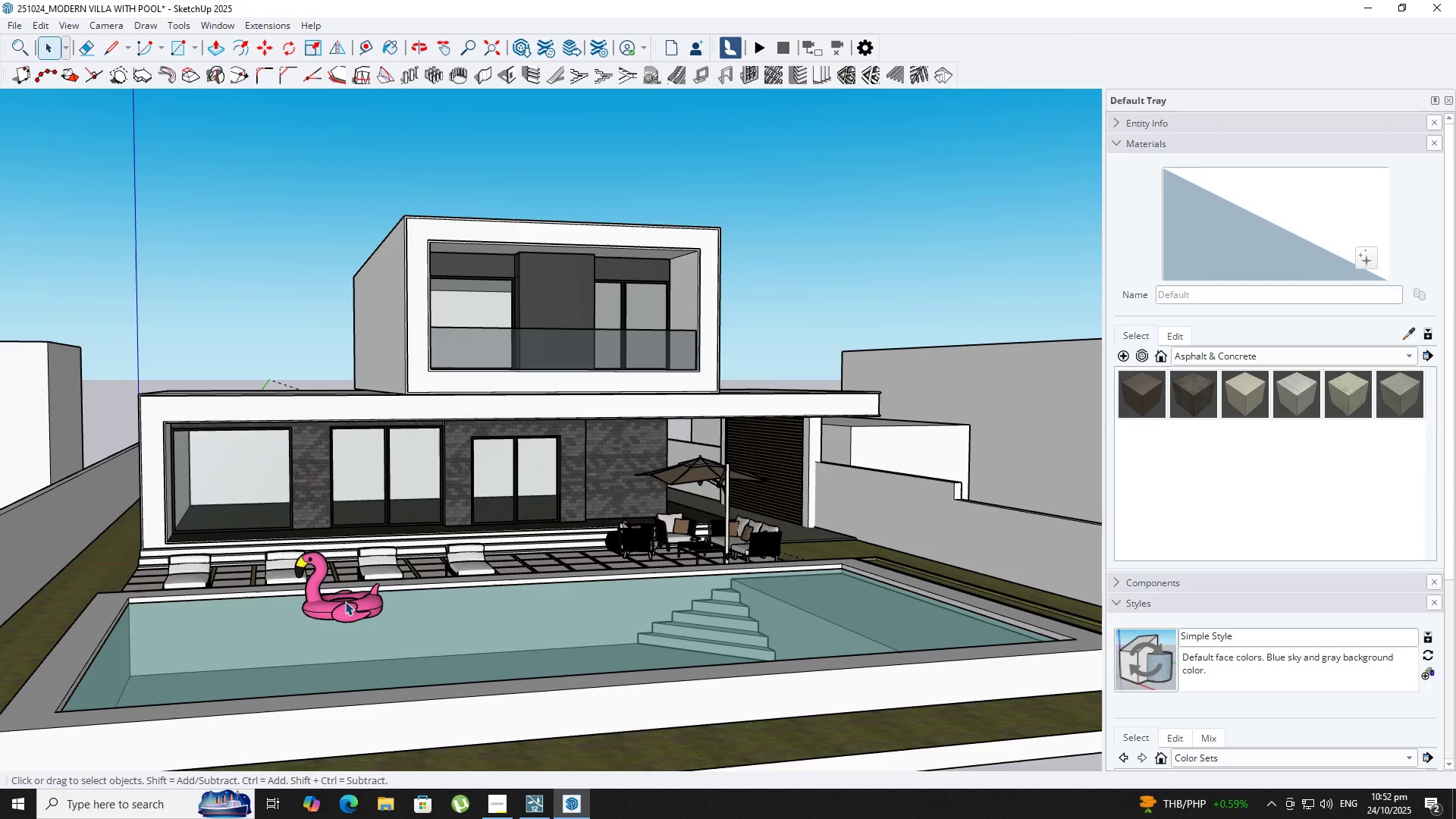 
wait(7.9)
 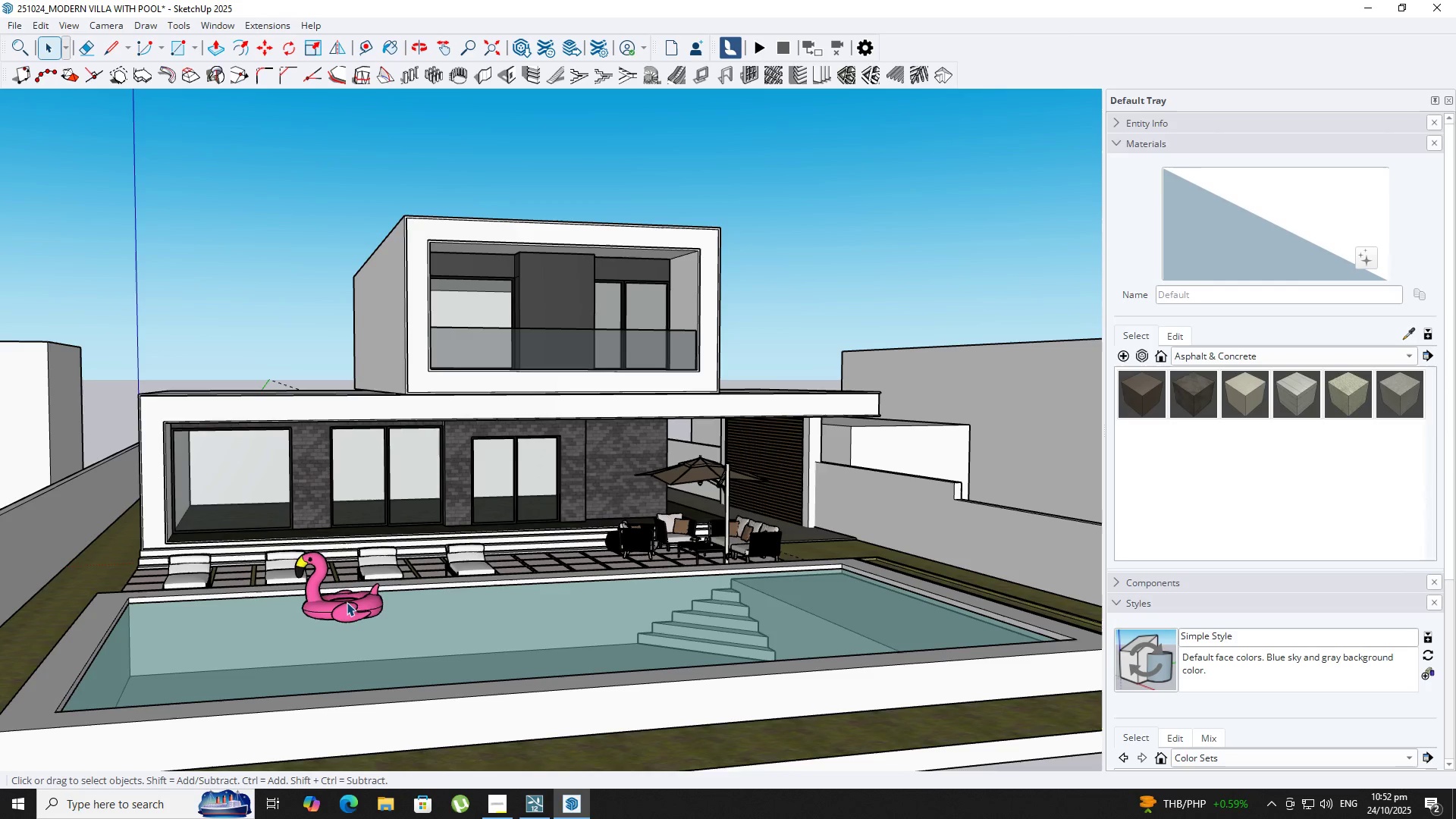 
hold_key(key=ShiftLeft, duration=0.45)